 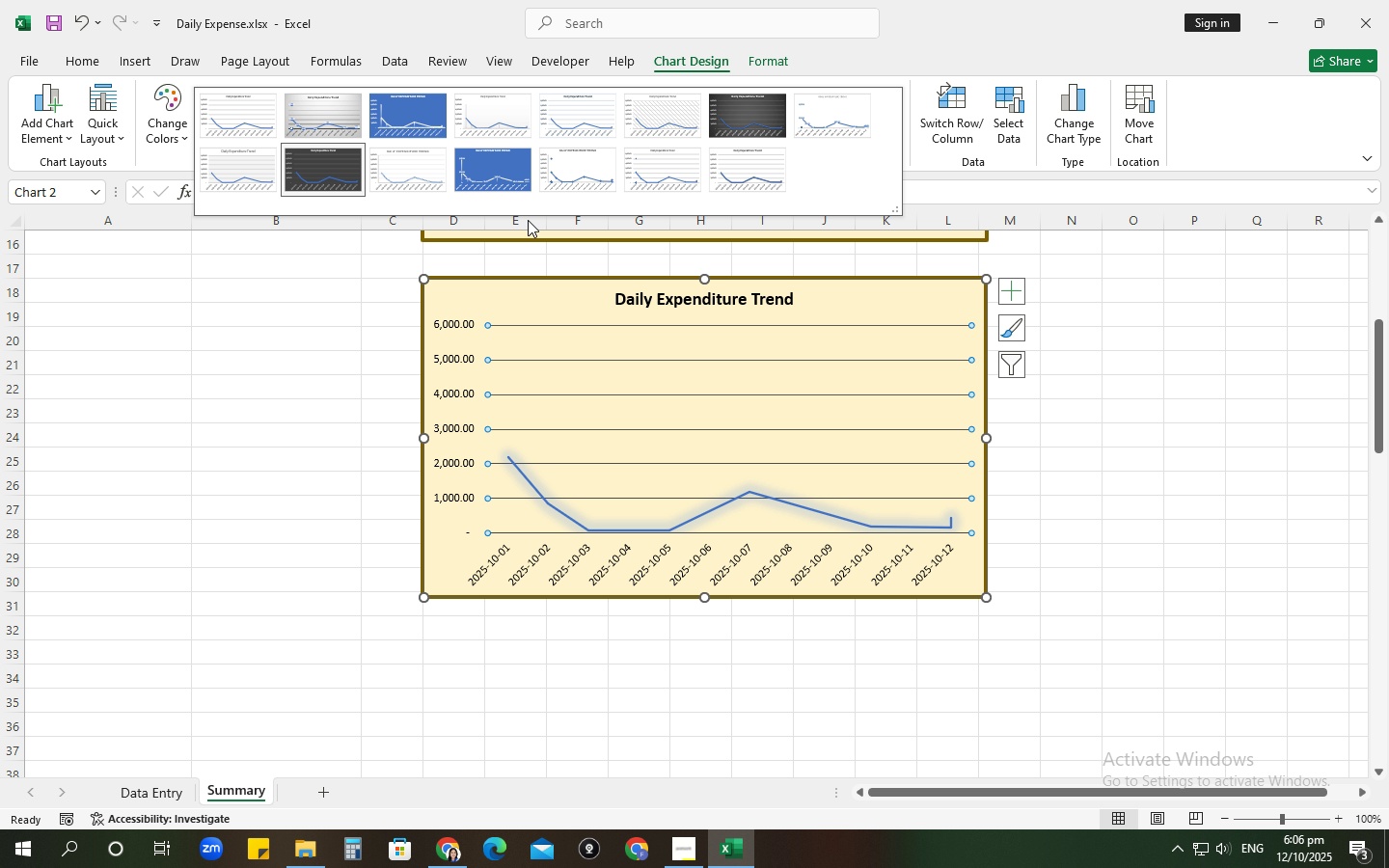 
left_click([657, 176])
 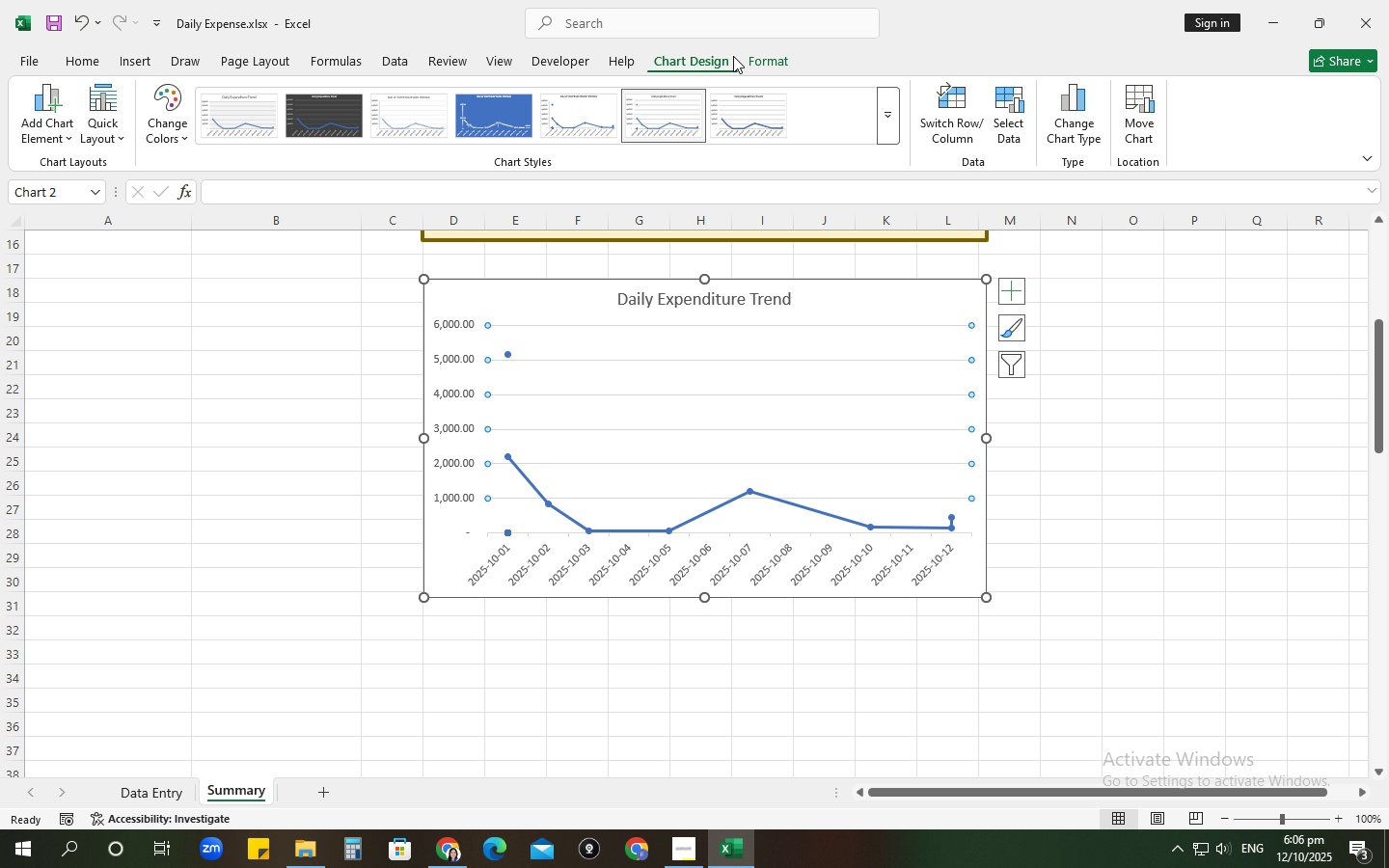 
left_click([754, 60])
 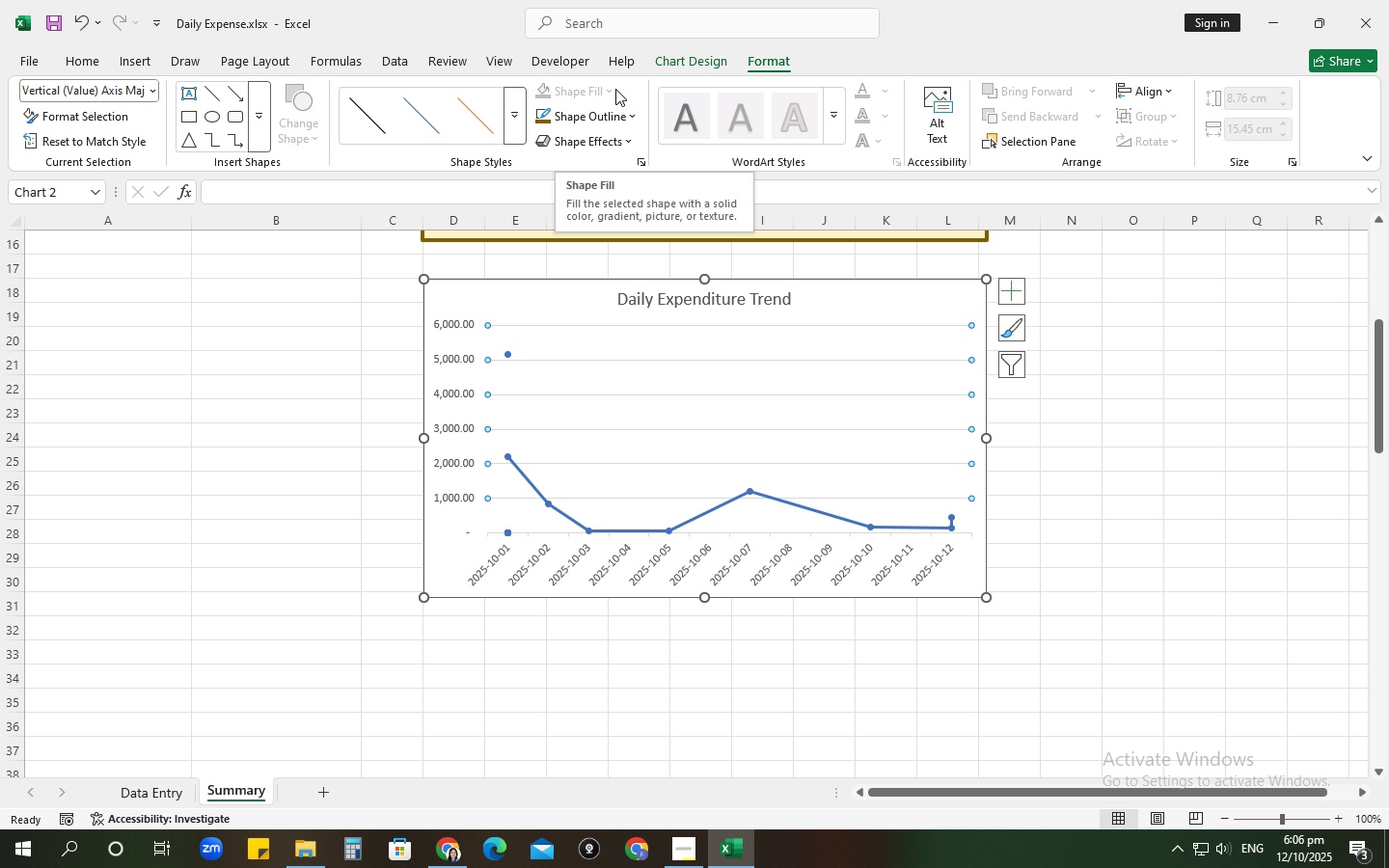 
left_click([665, 68])
 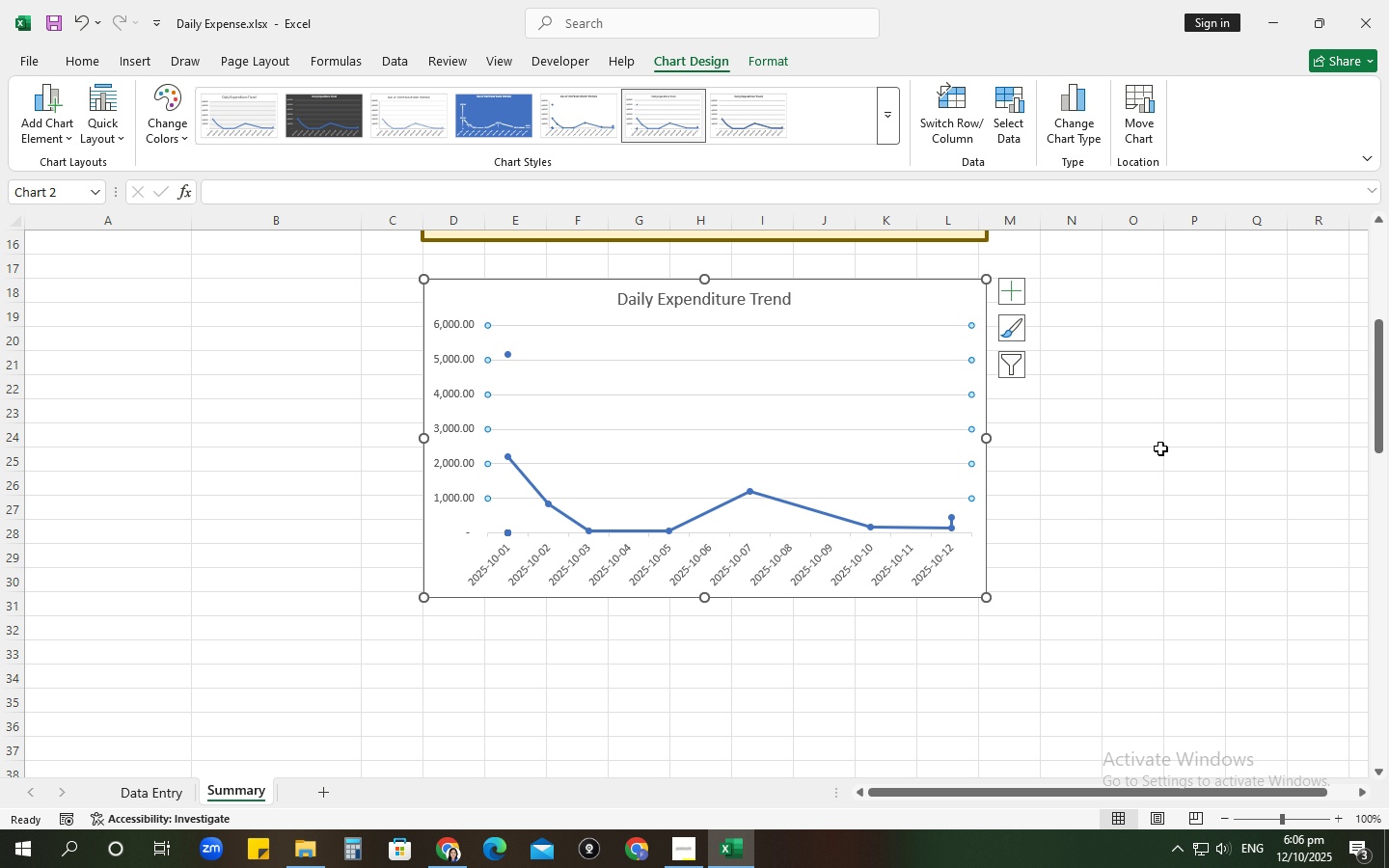 
key(Control+ControlLeft)
 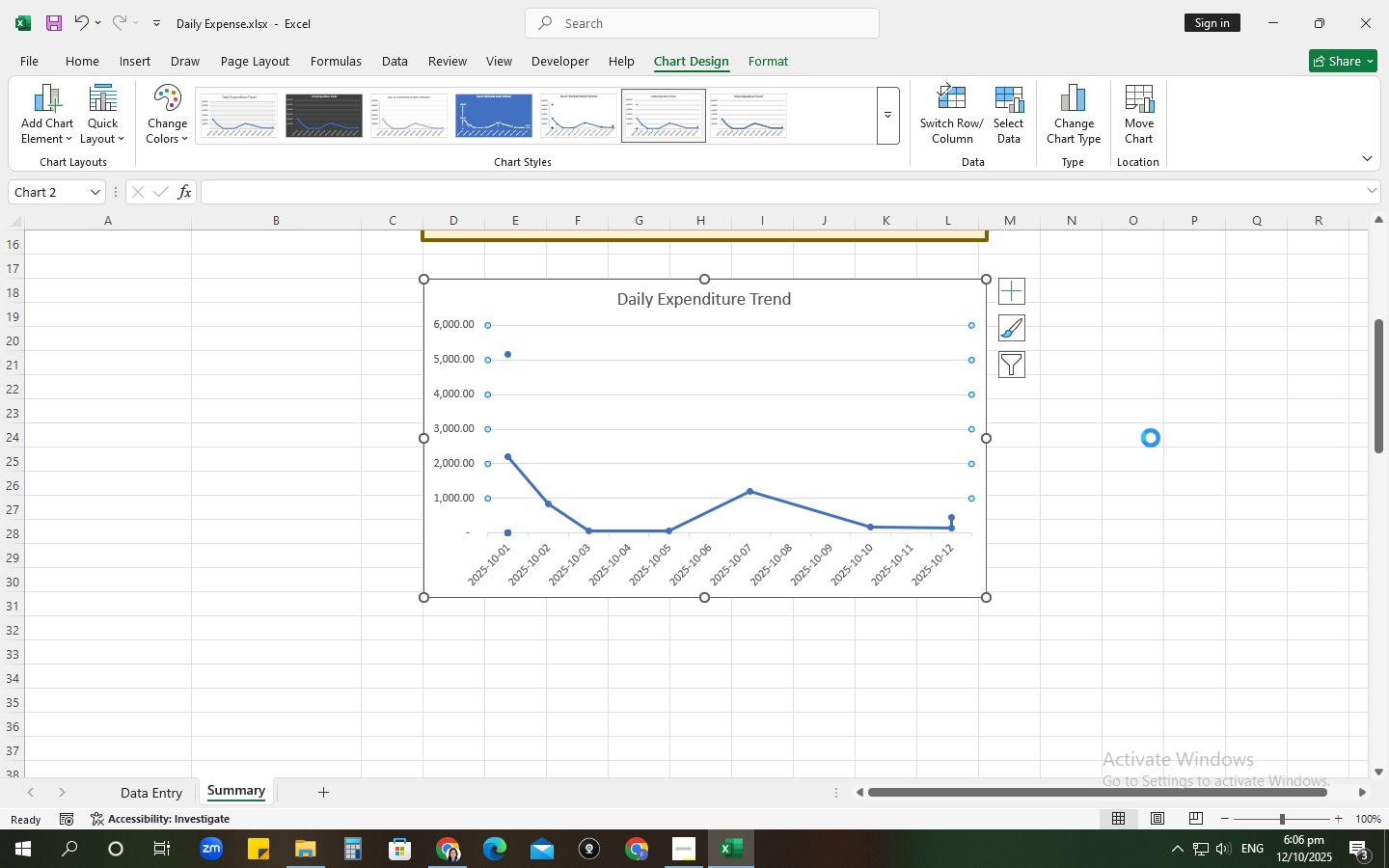 
key(Control+Z)
 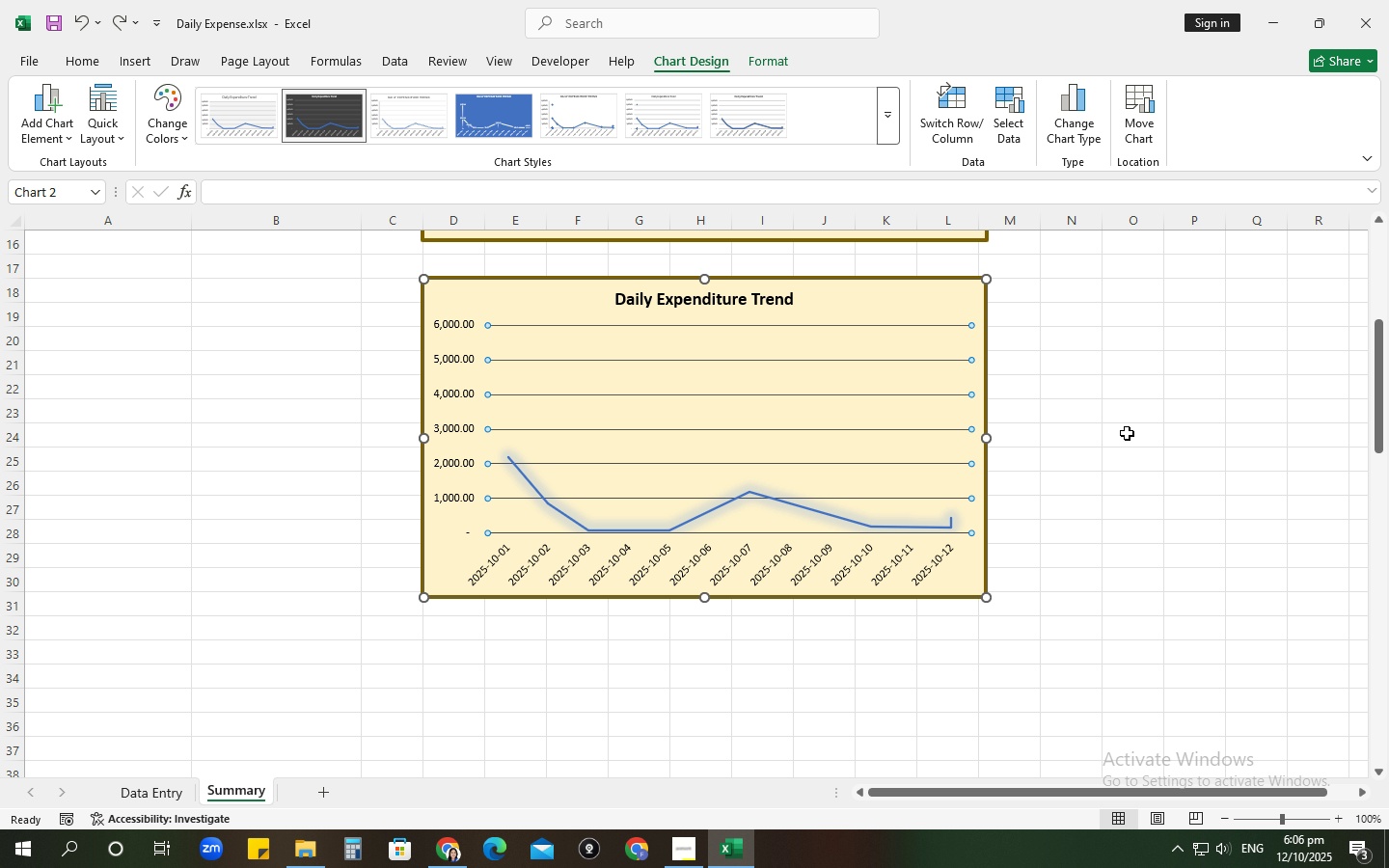 
left_click([1127, 433])
 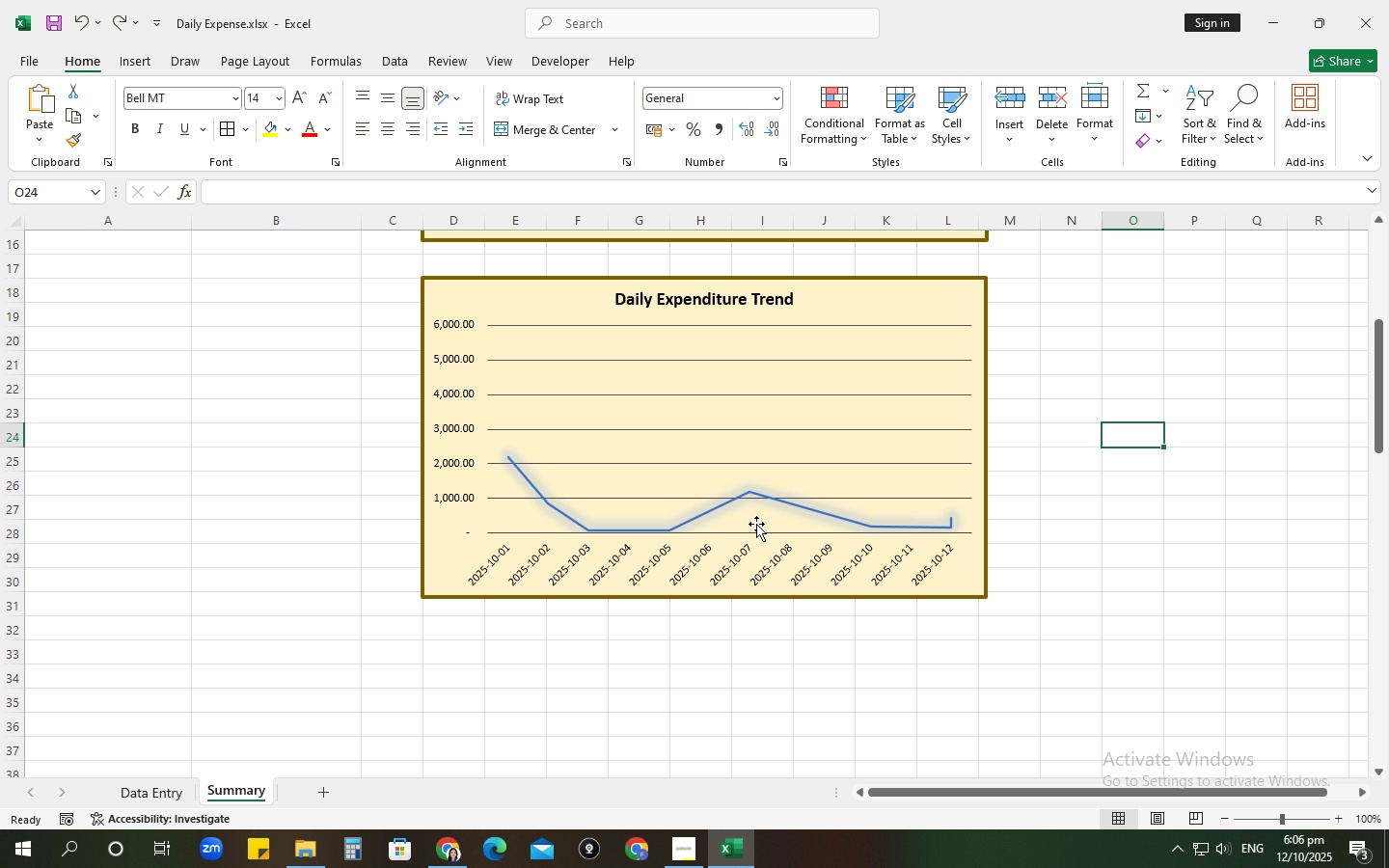 
left_click([752, 502])
 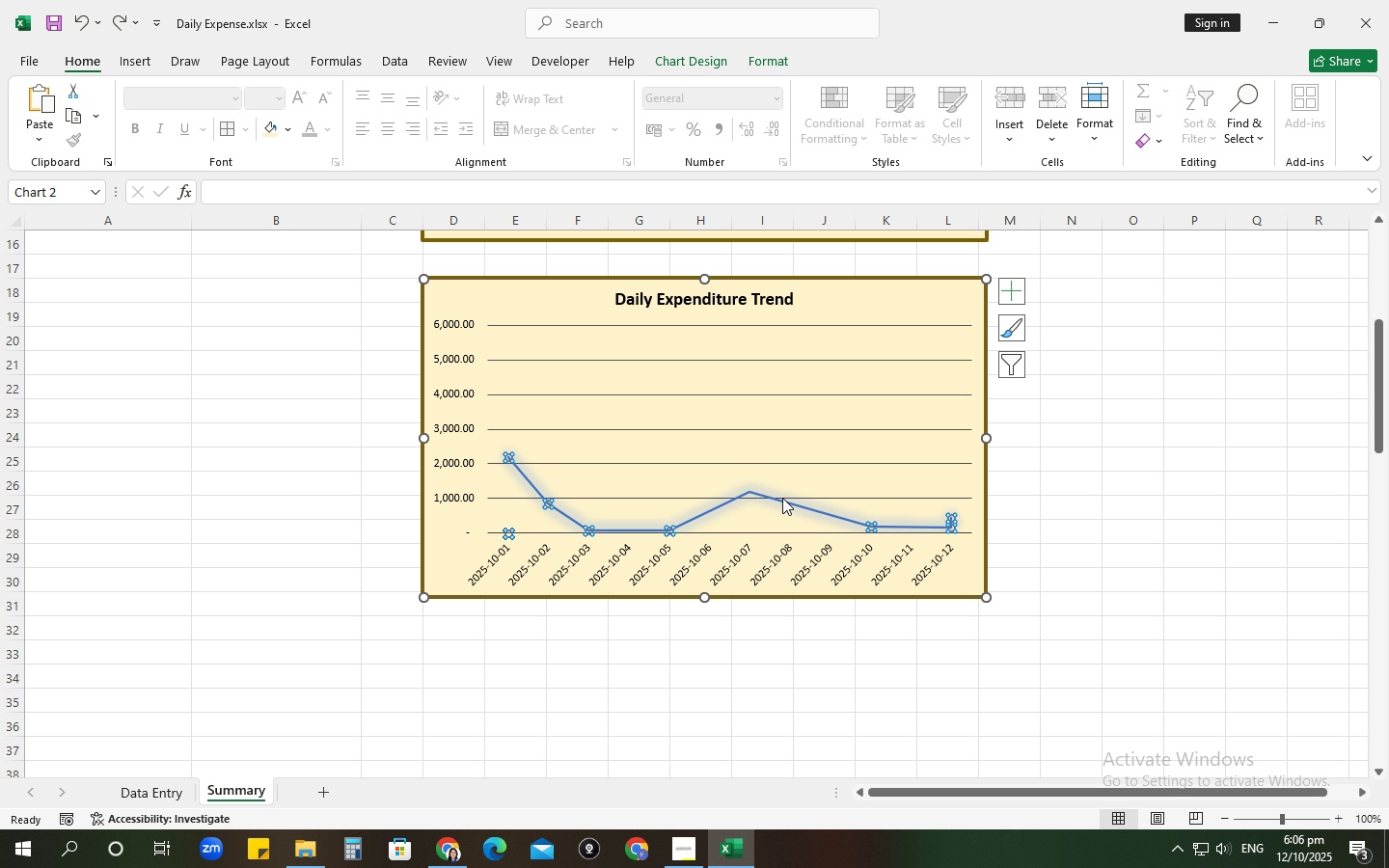 
left_click([782, 498])
 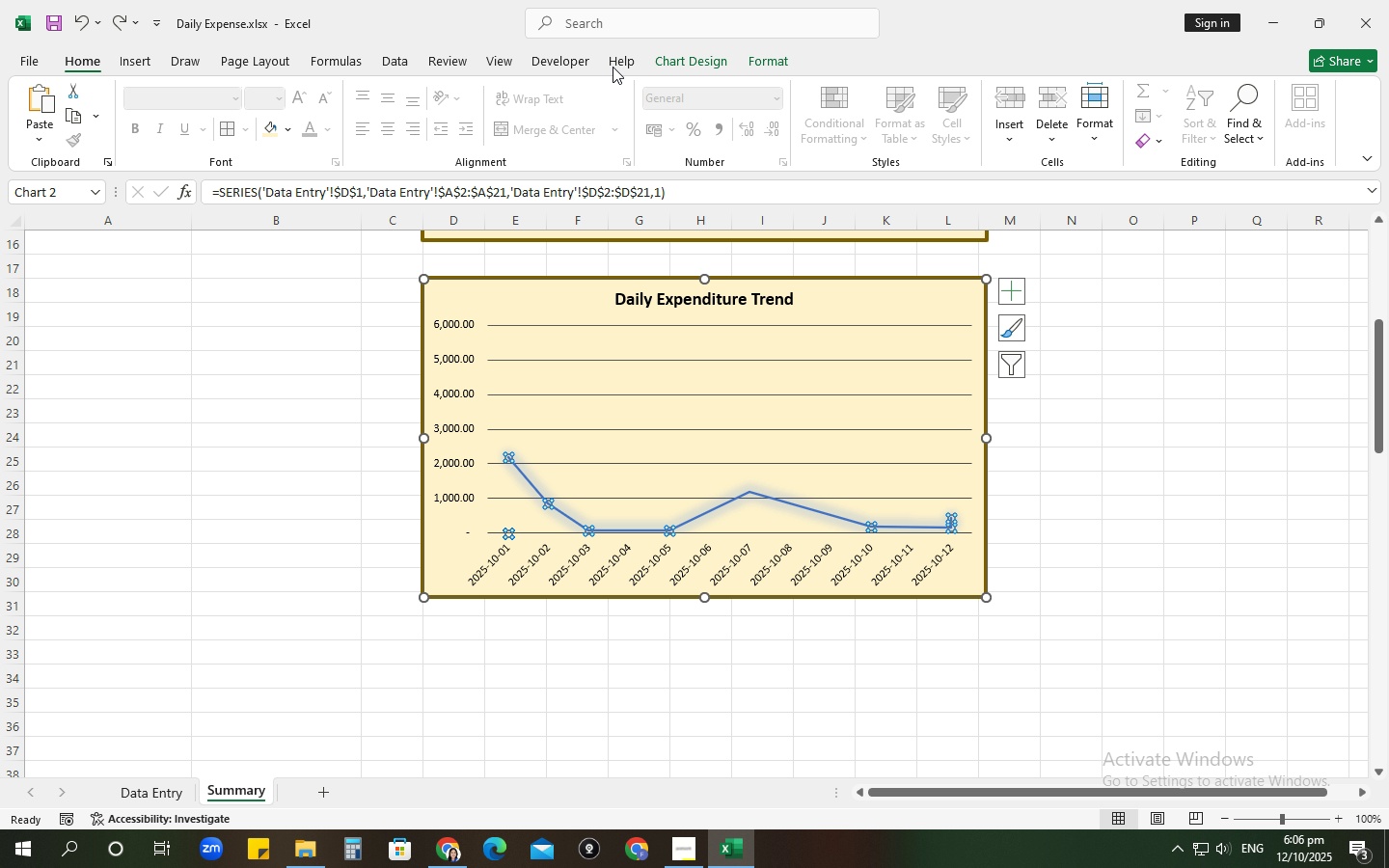 
left_click([764, 61])
 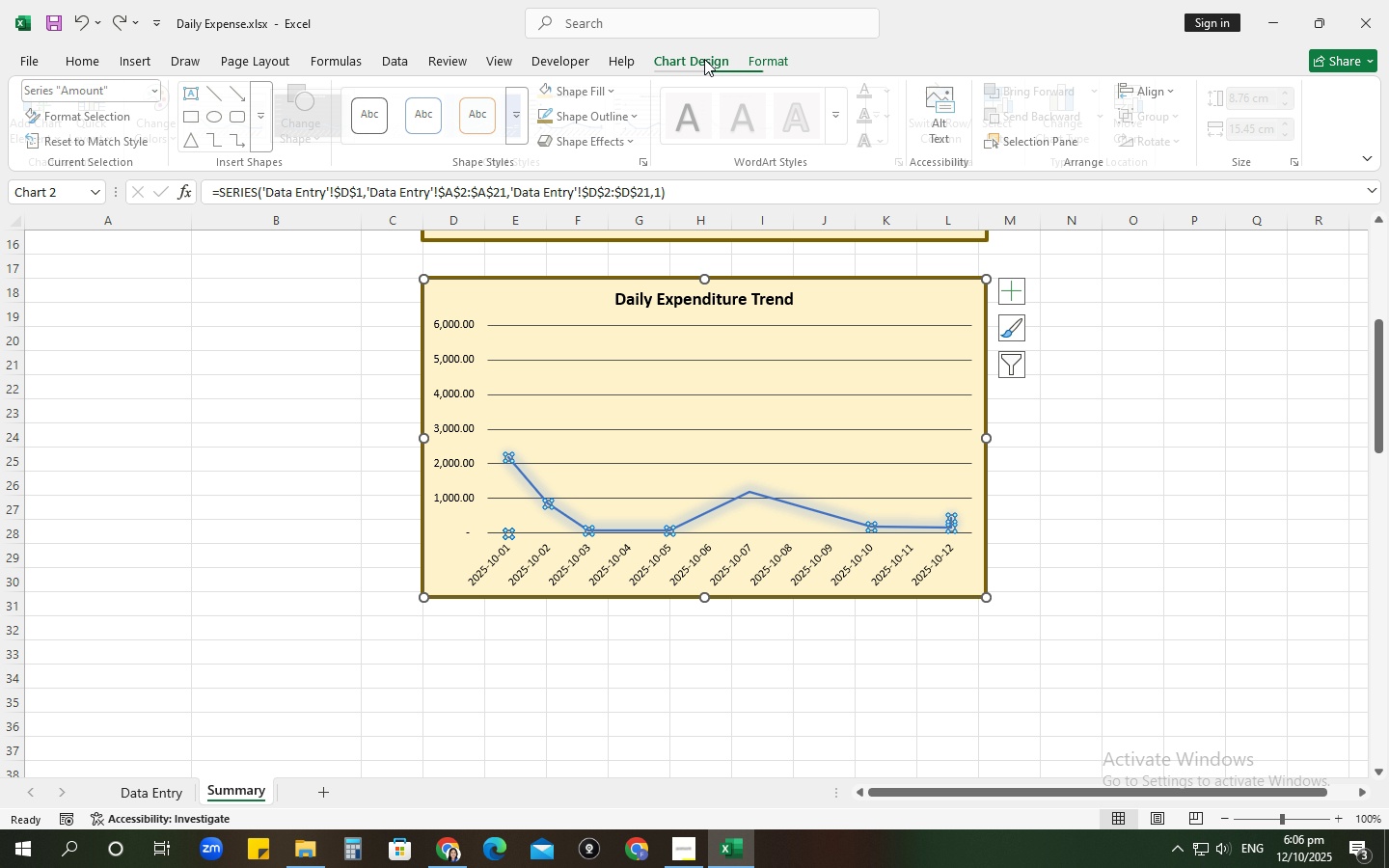 
left_click([704, 59])
 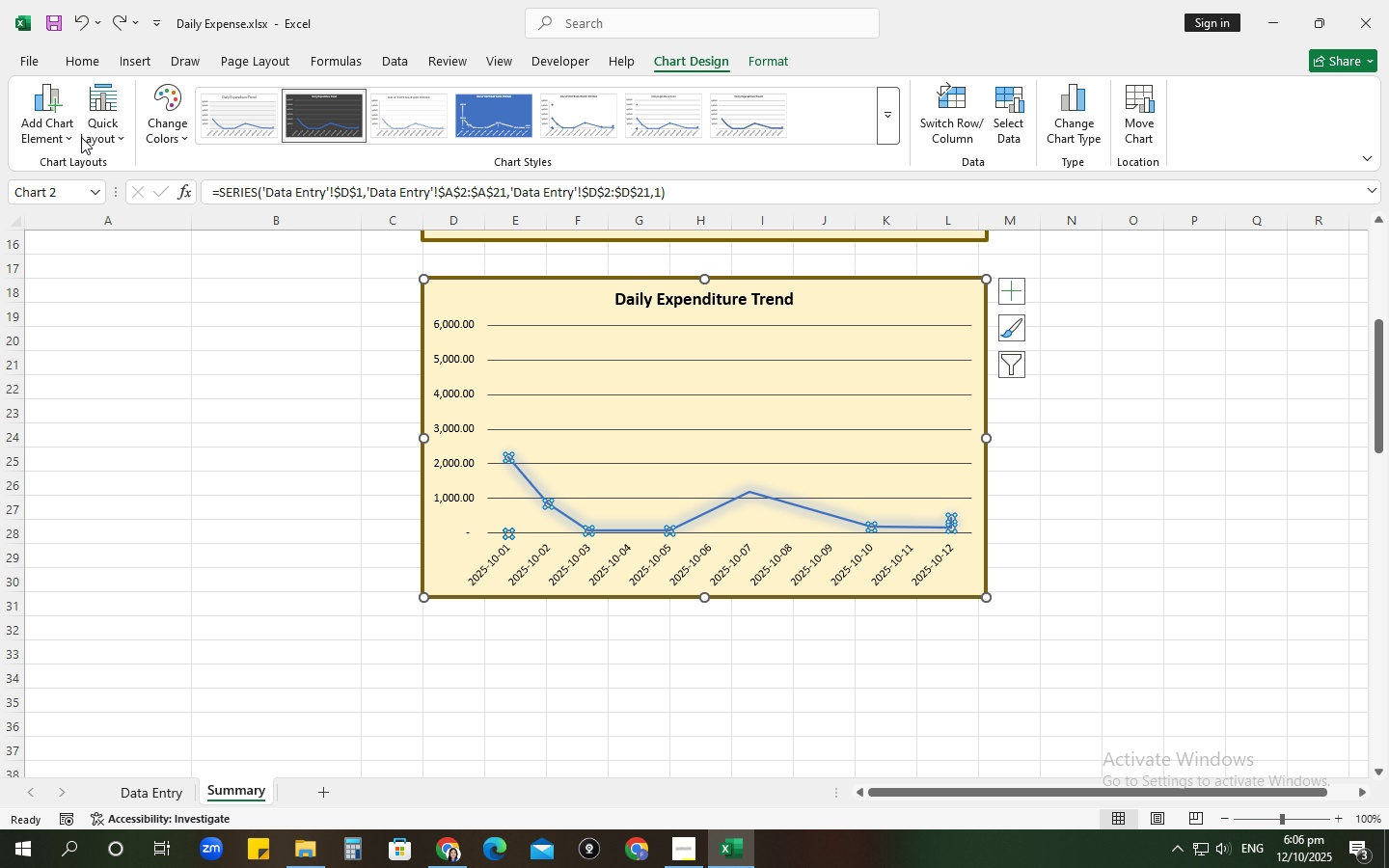 
left_click([81, 137])
 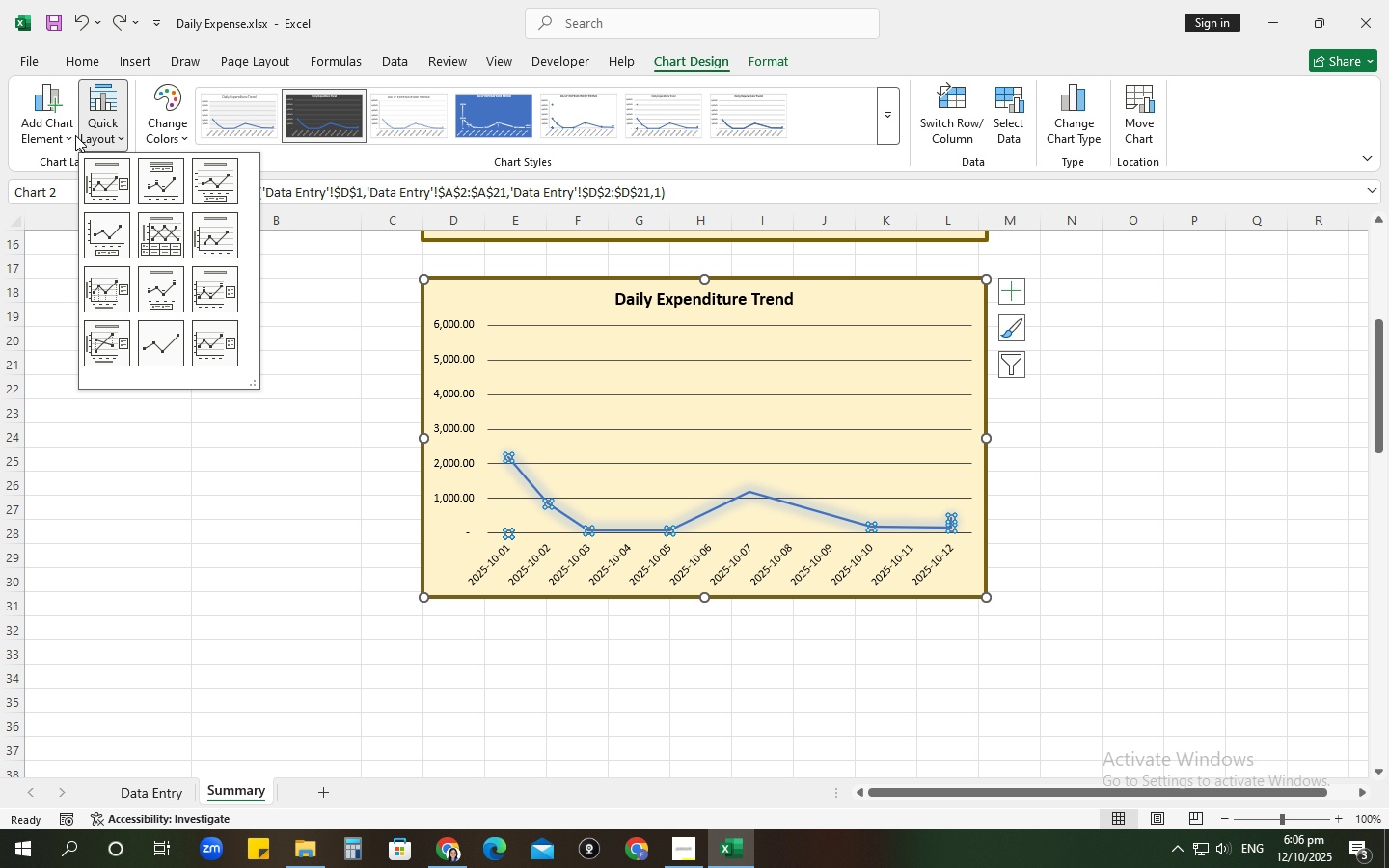 
mouse_move([182, 180])
 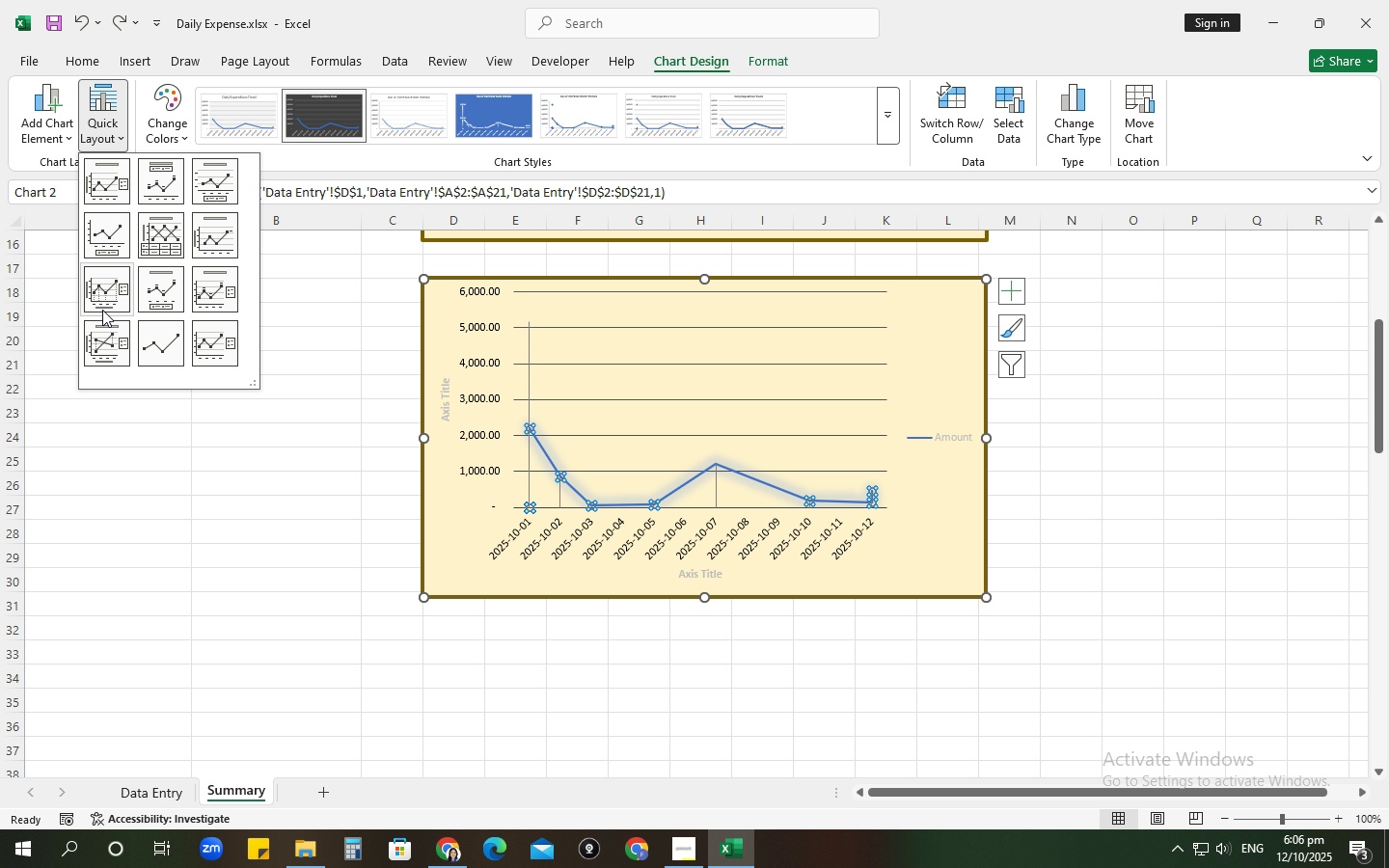 
wait(9.15)
 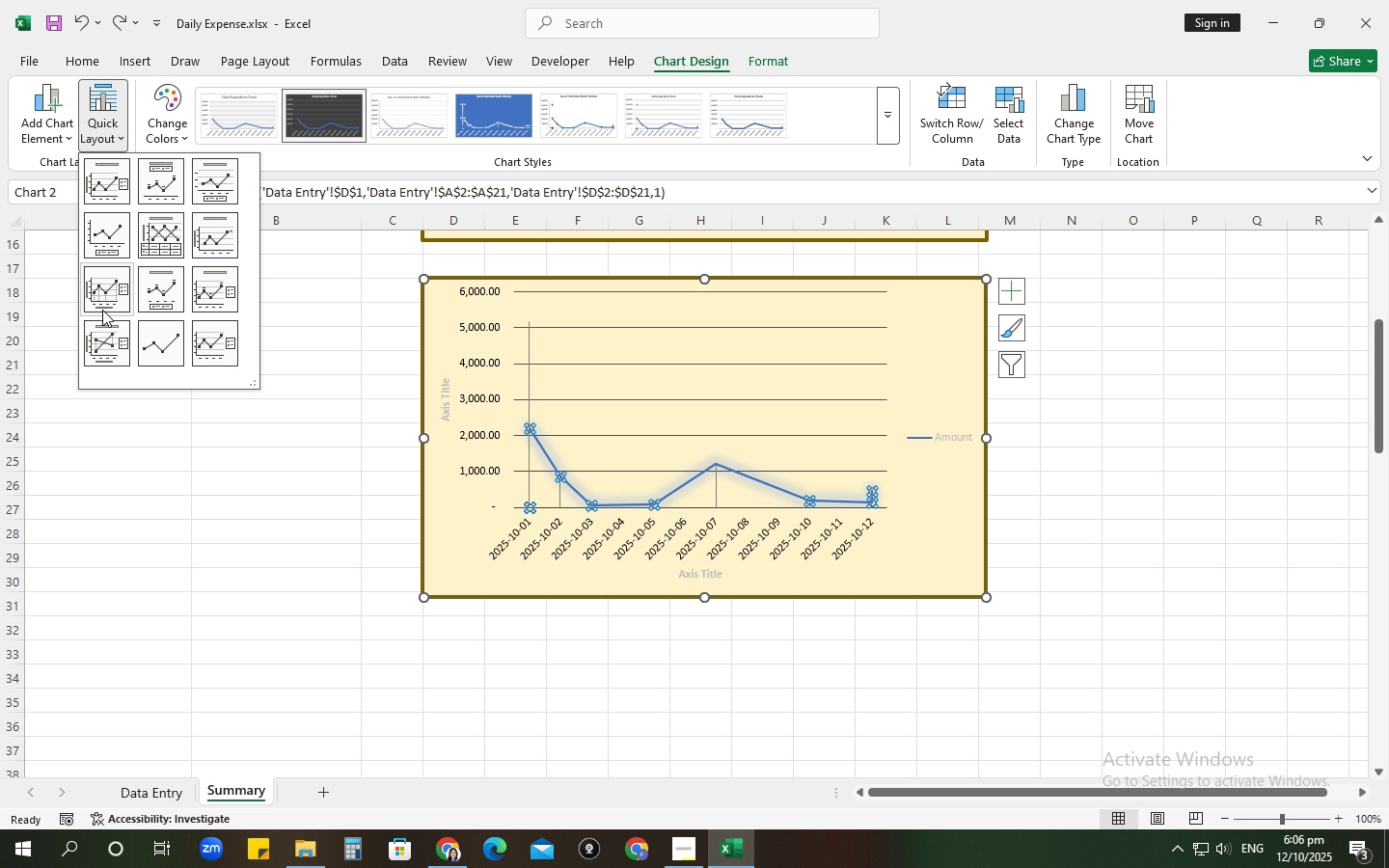 
left_click([101, 234])
 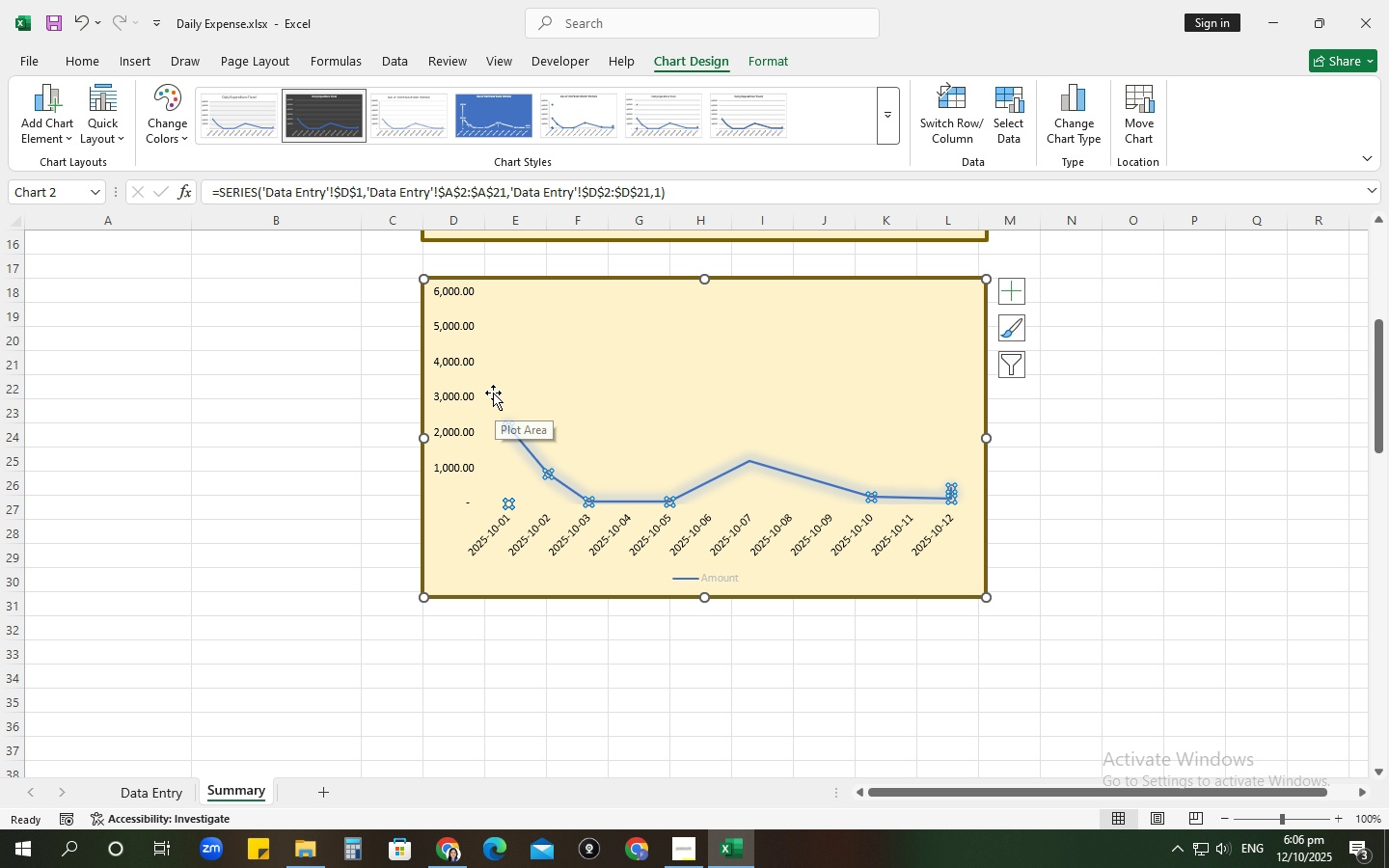 
key(Control+ControlLeft)
 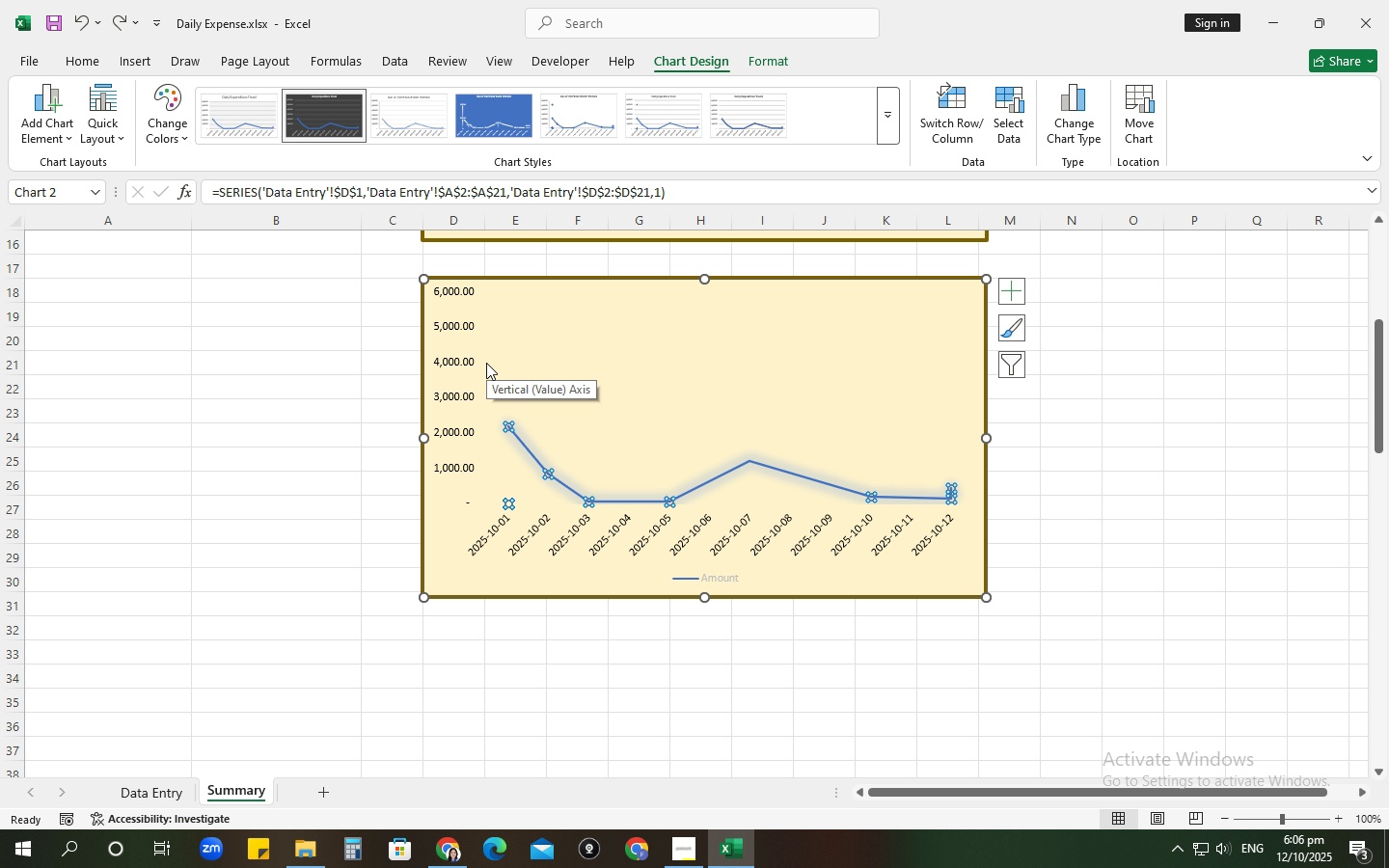 
key(Control+Z)
 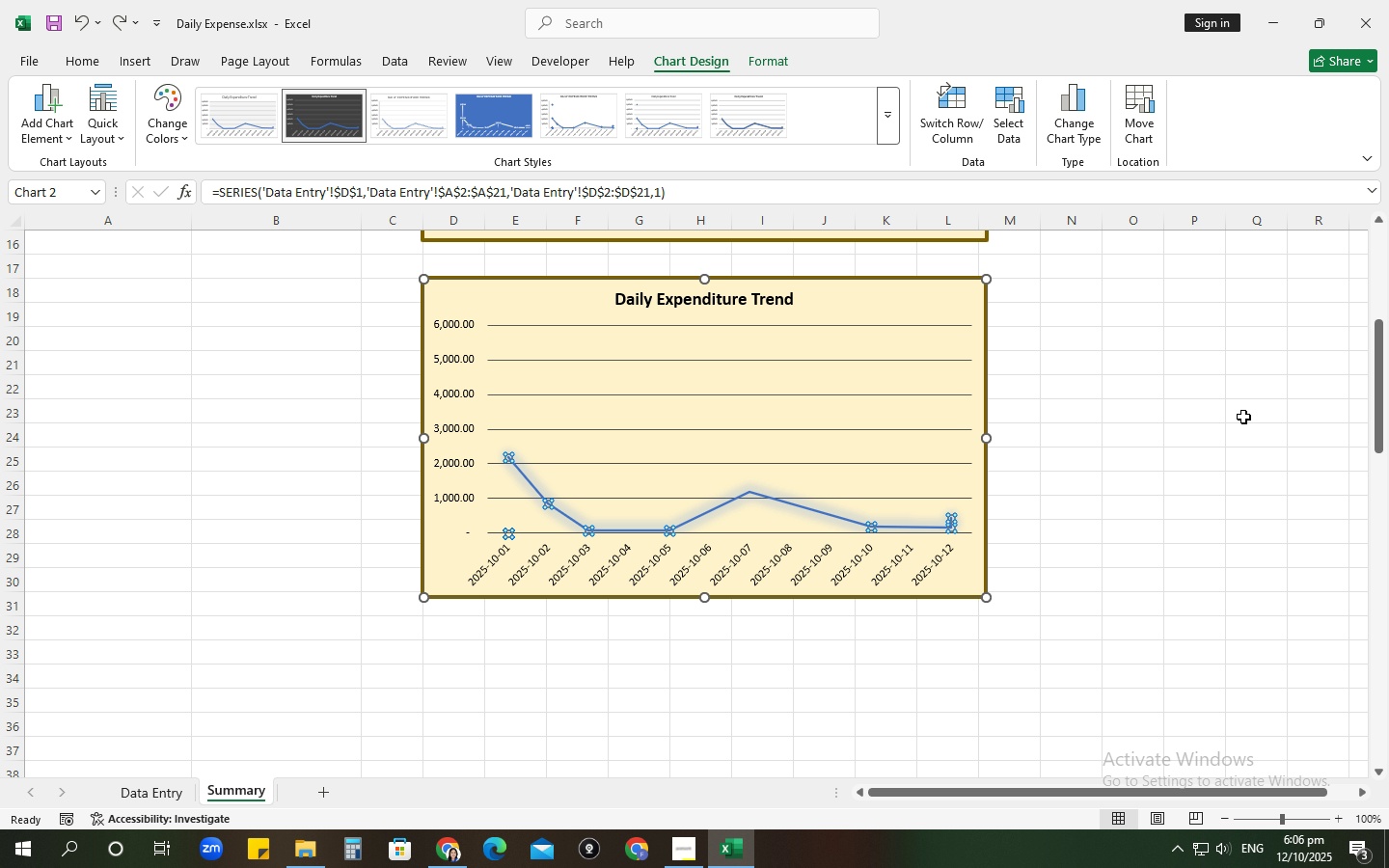 
left_click([1243, 417])
 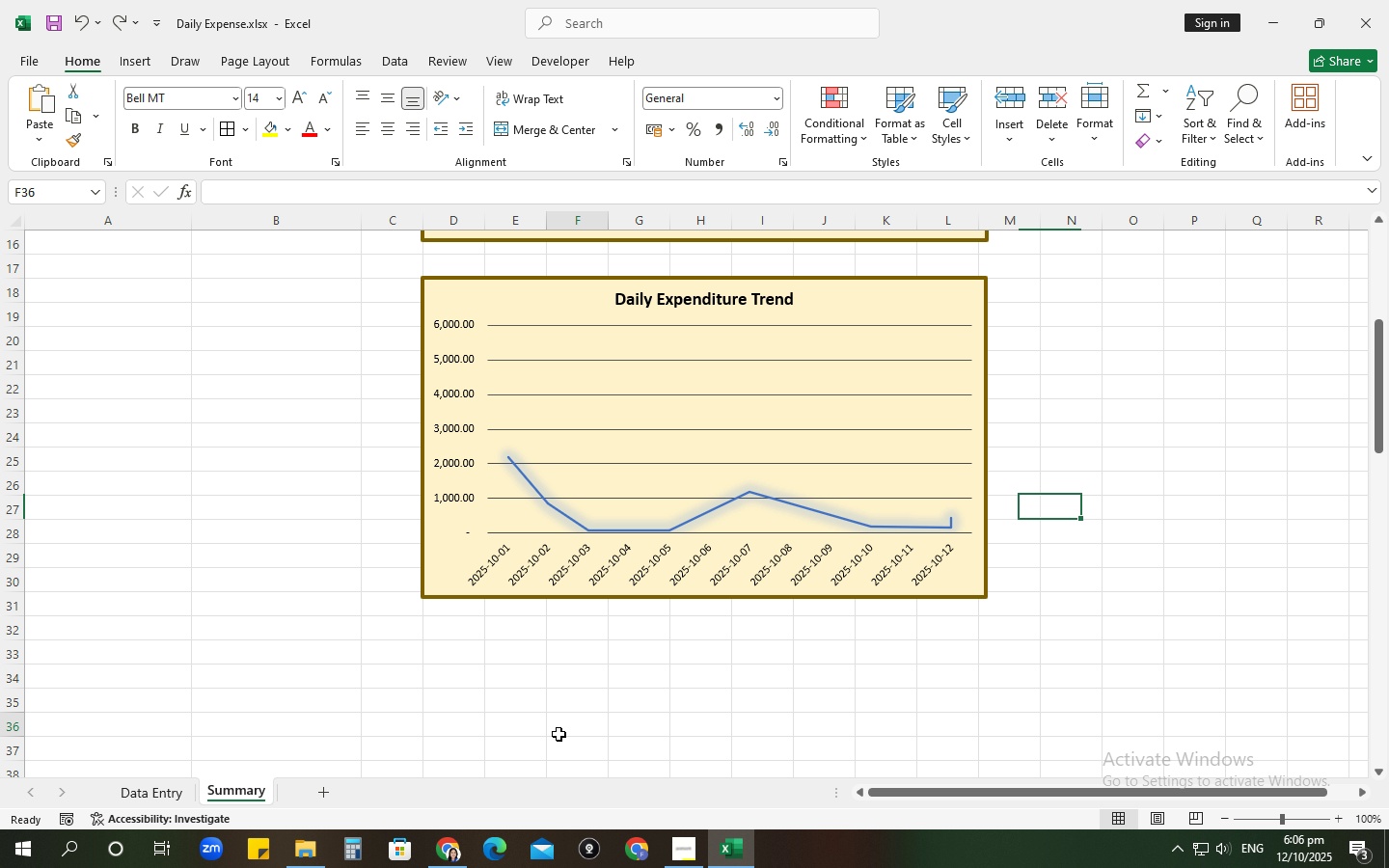 
left_click([558, 734])
 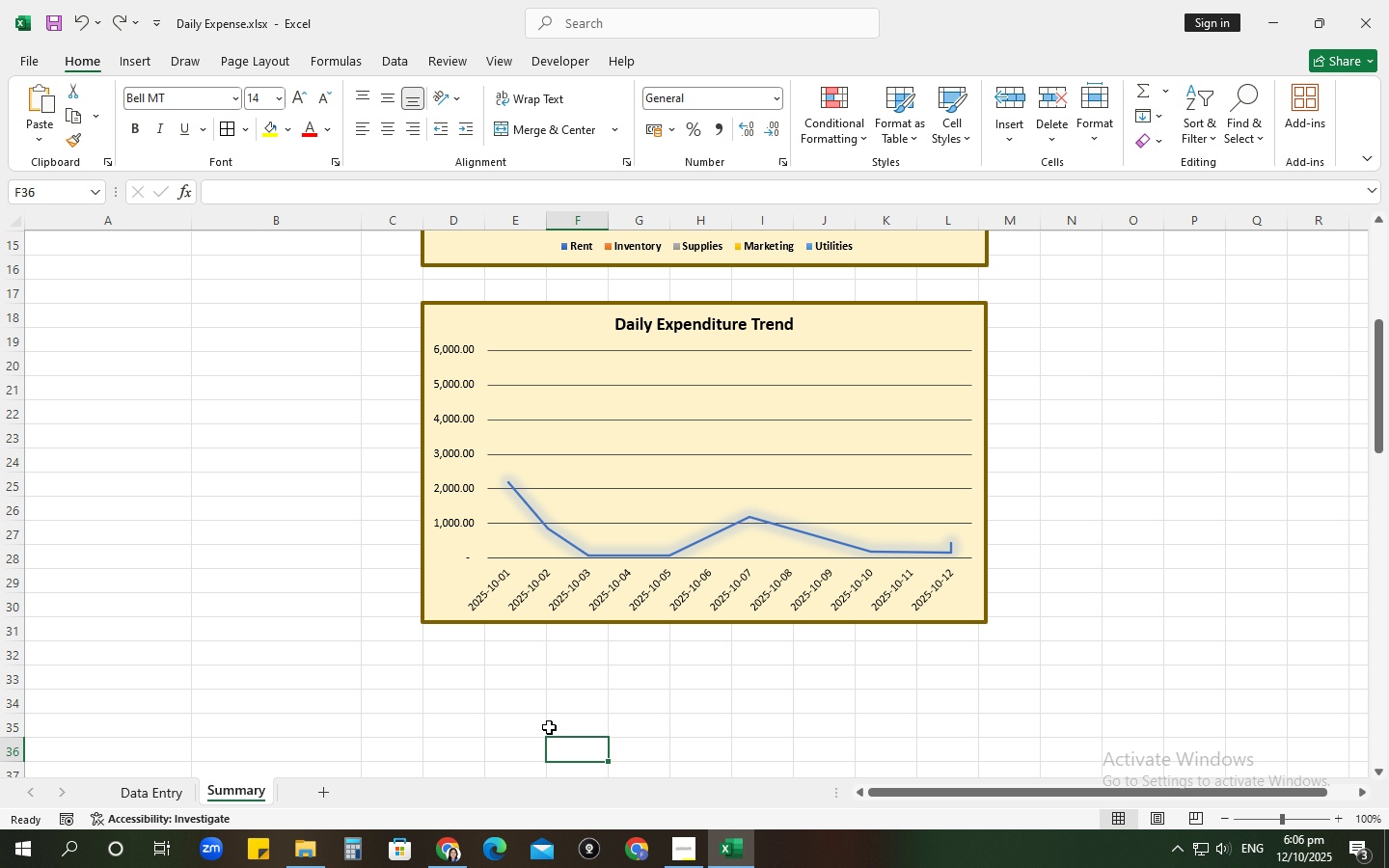 
scroll: coordinate [549, 727], scroll_direction: up, amount: 7.0
 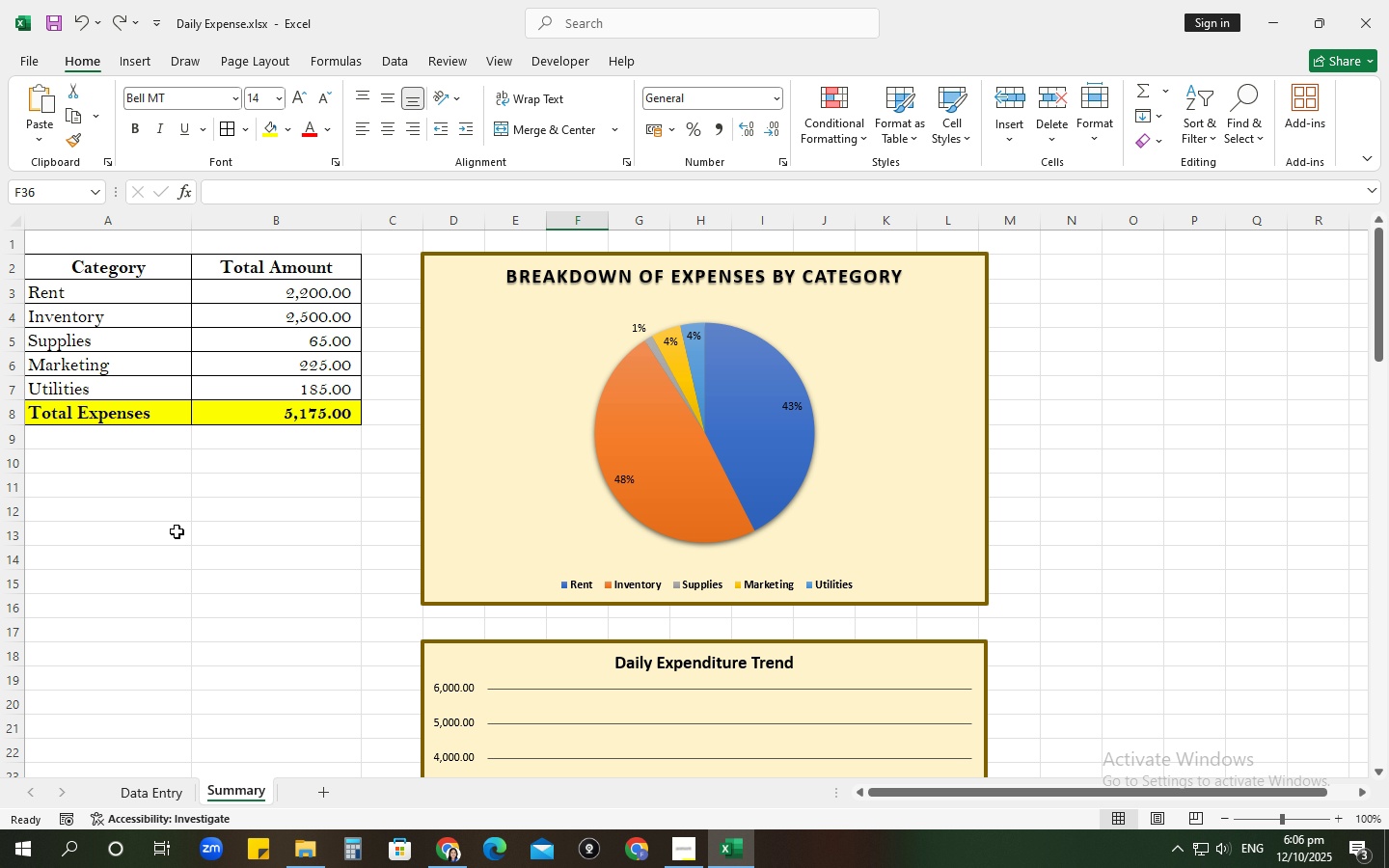 
left_click([177, 531])
 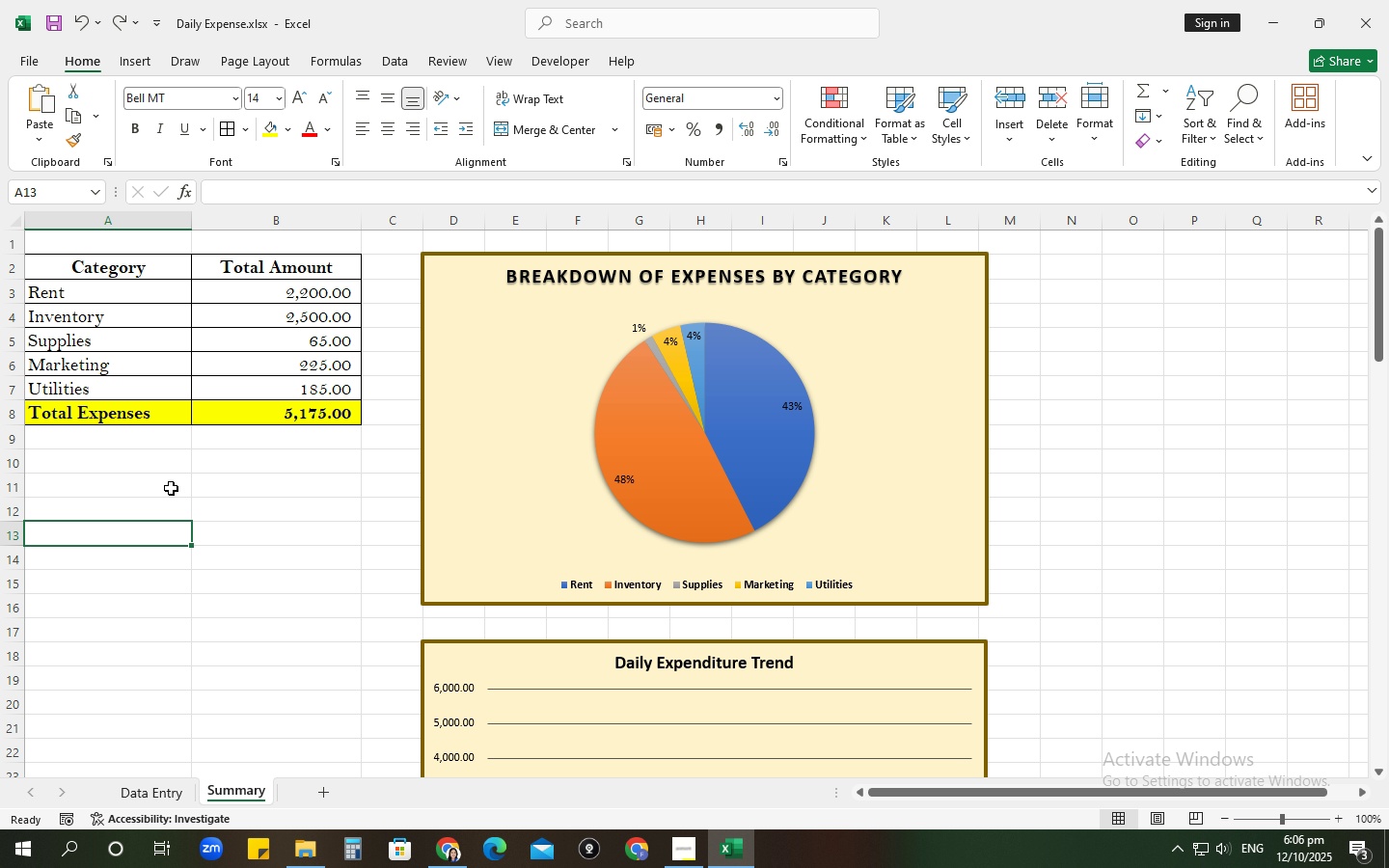 
left_click([171, 488])